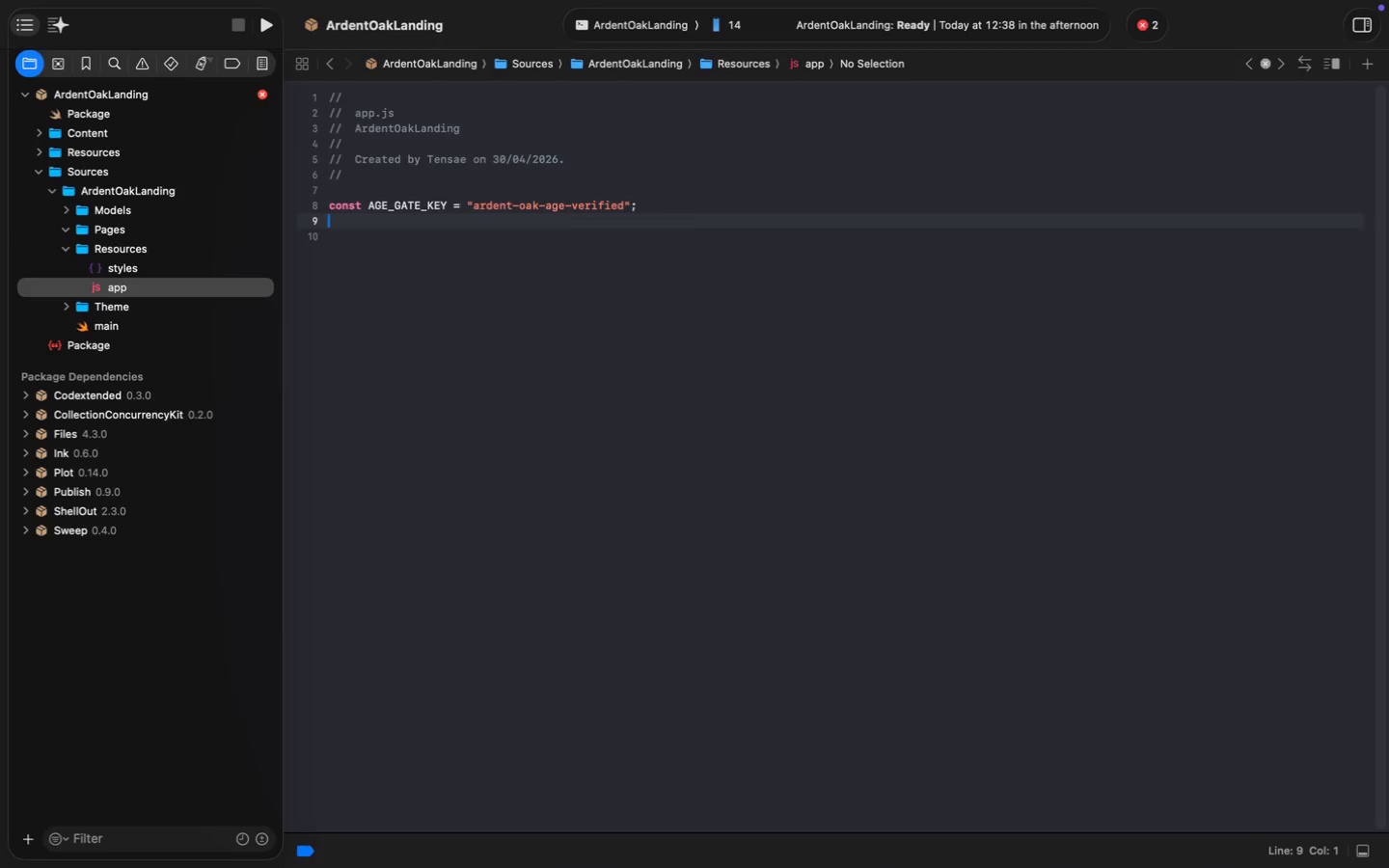 
key(Enter)
 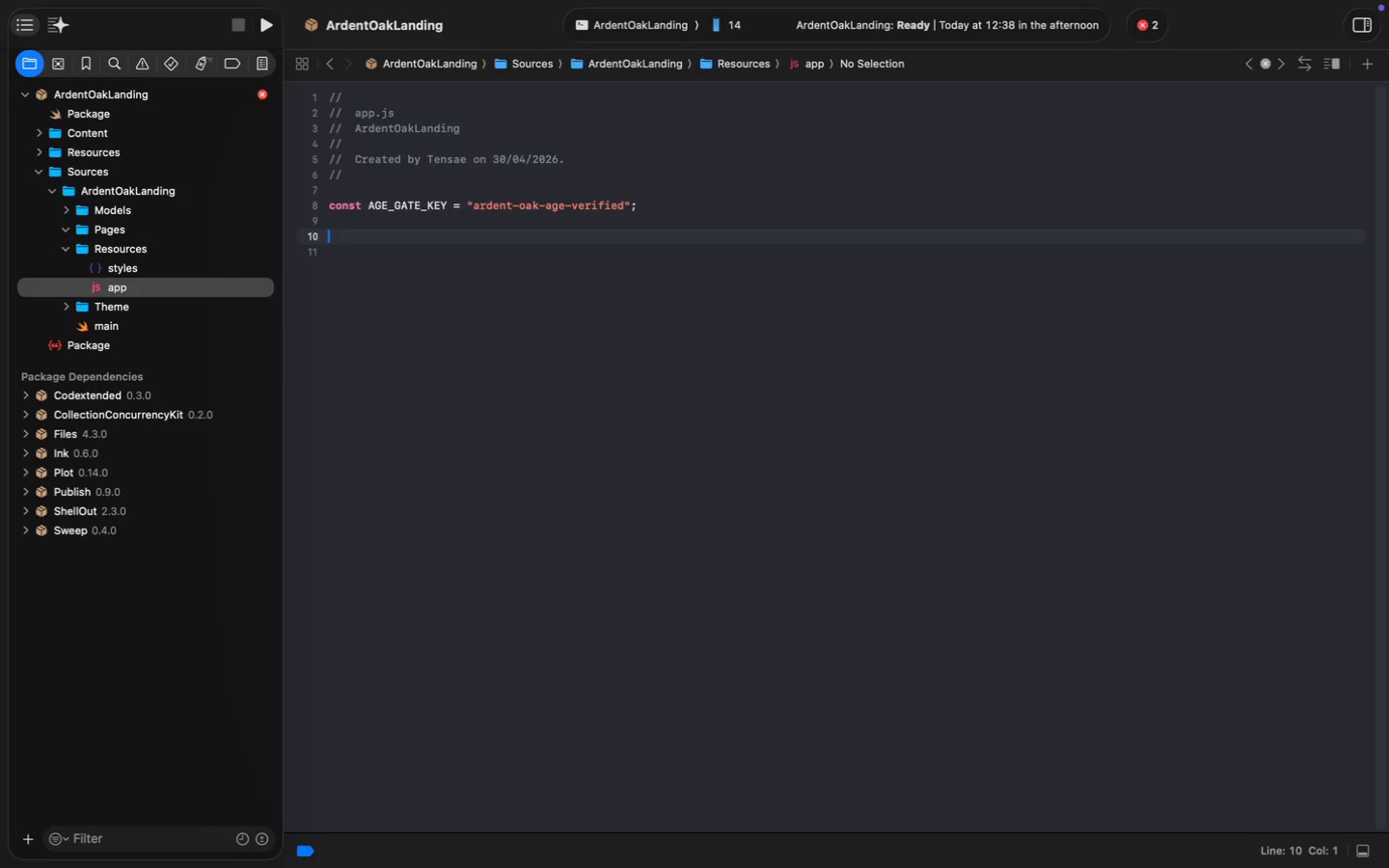 
type(const stockl)
key(Backspace)
type(ists = [)
 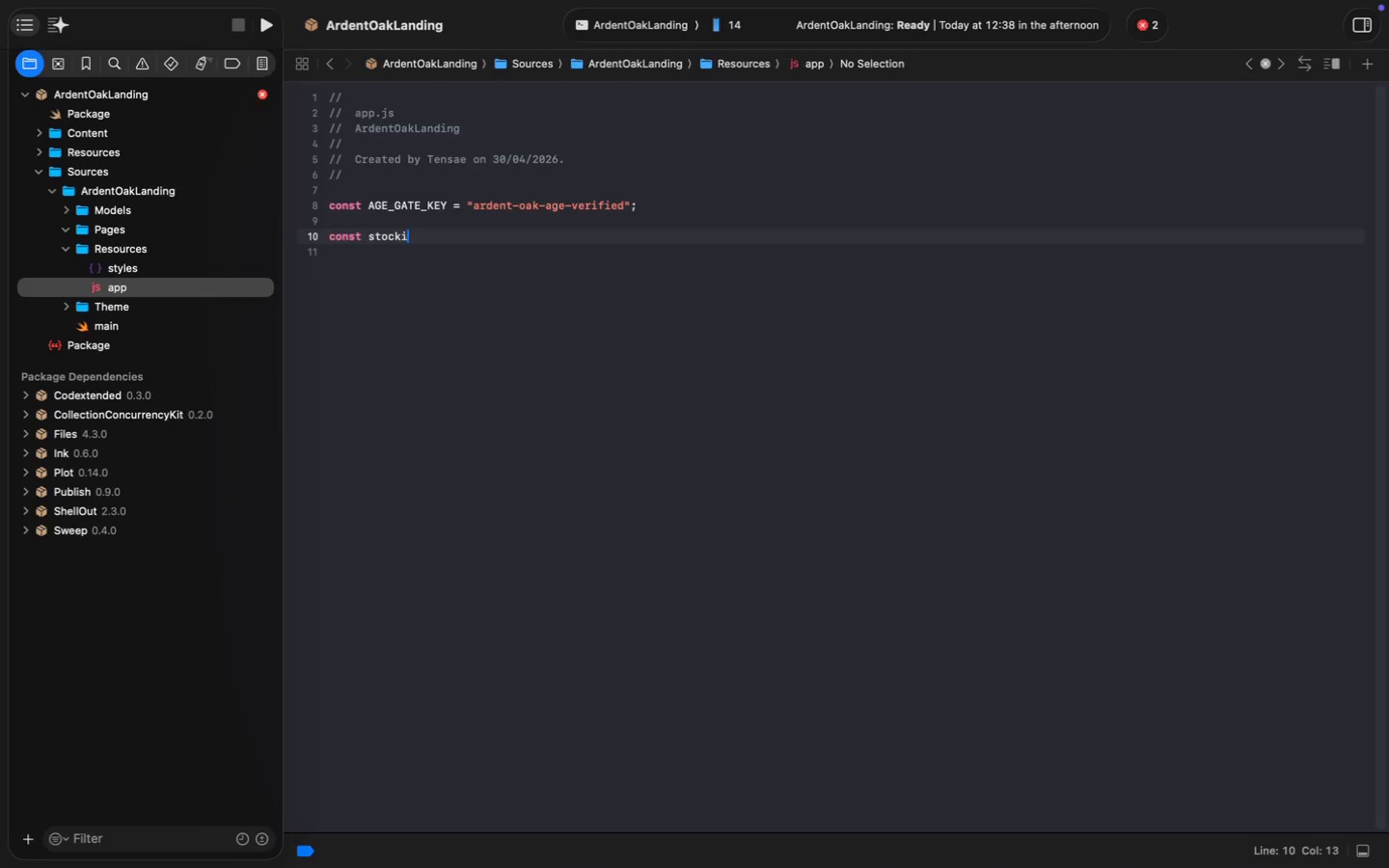 
key(Enter)
 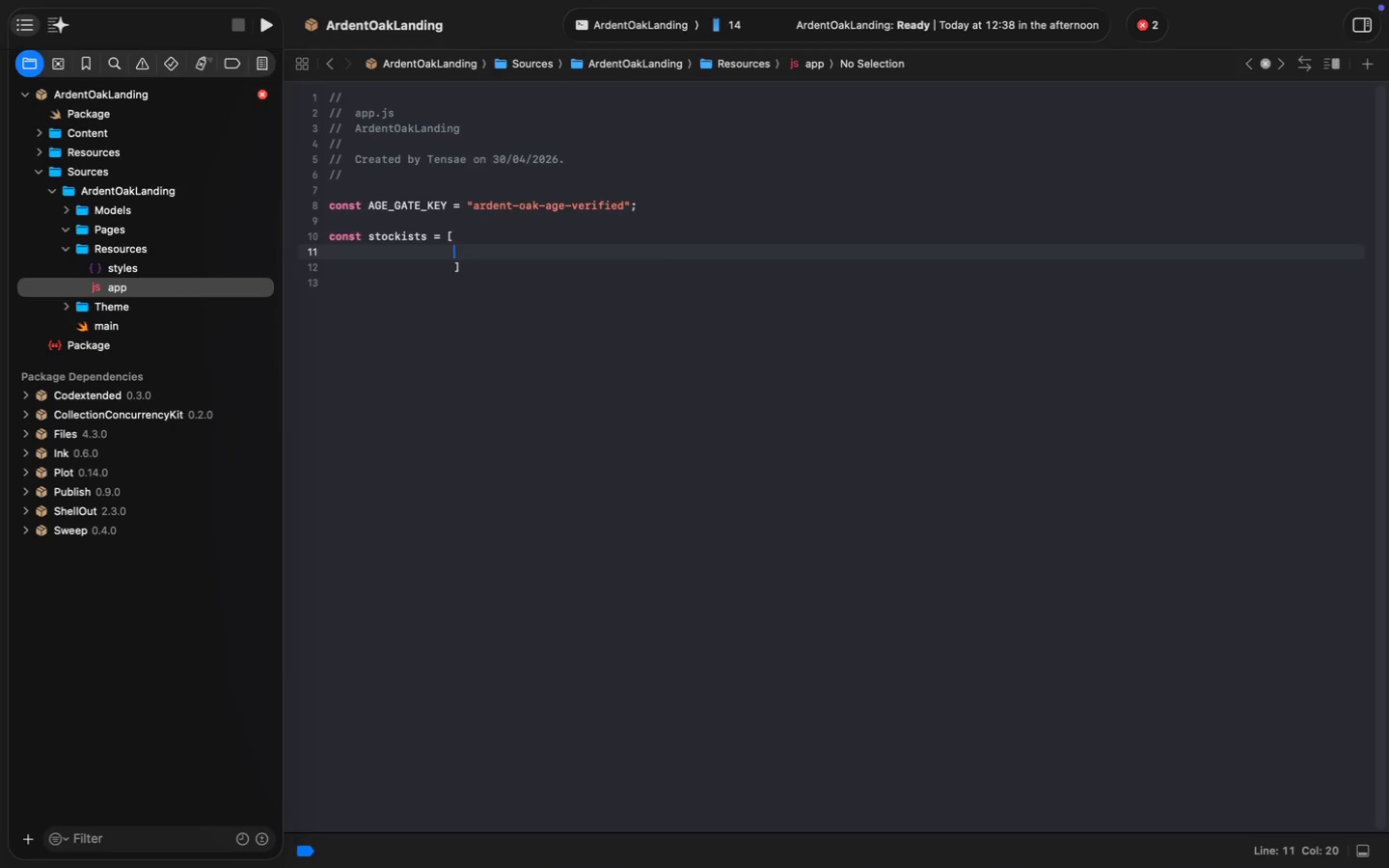 
key(Shift+BracketLeft)
 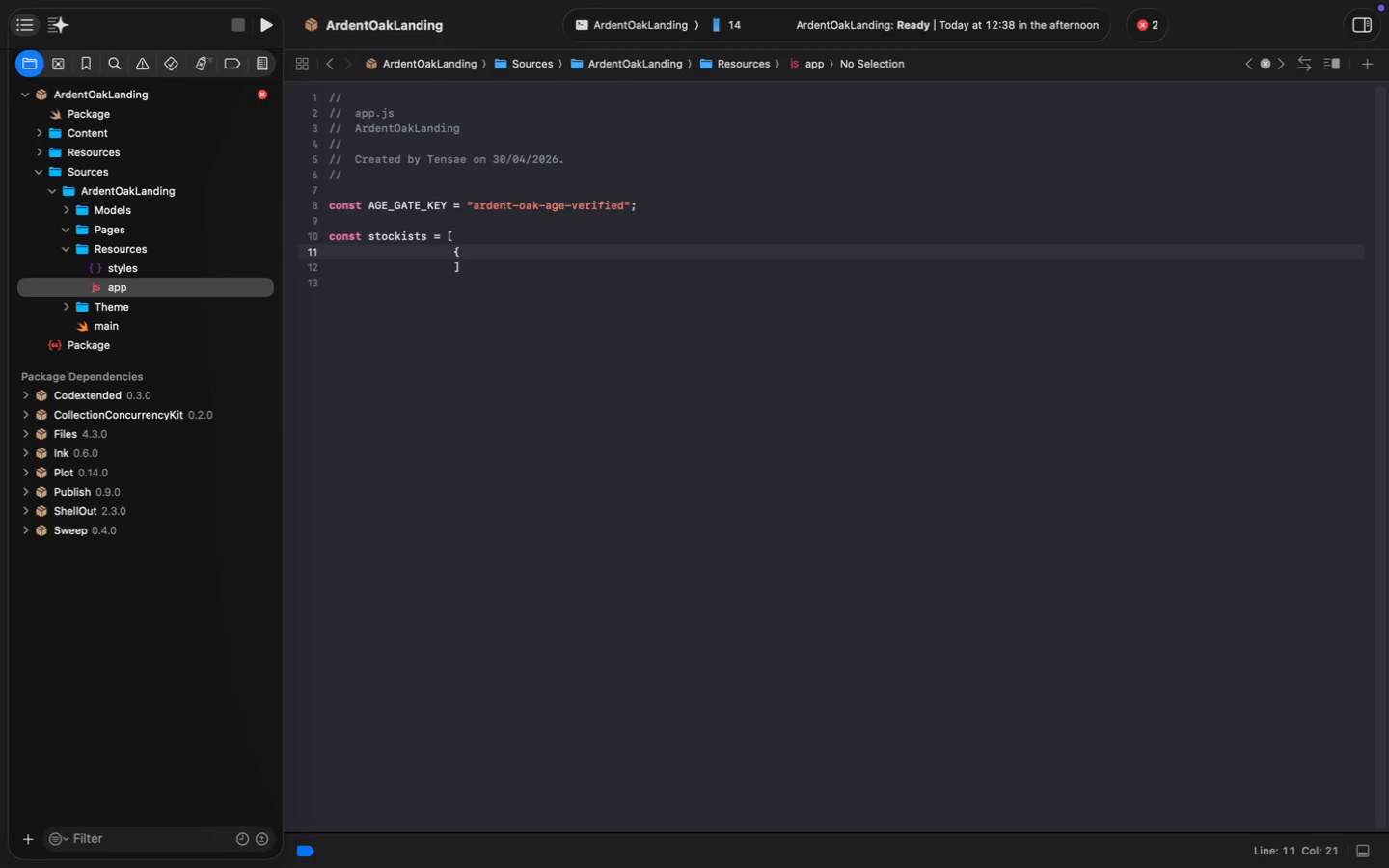 
key(ArrowDown)
 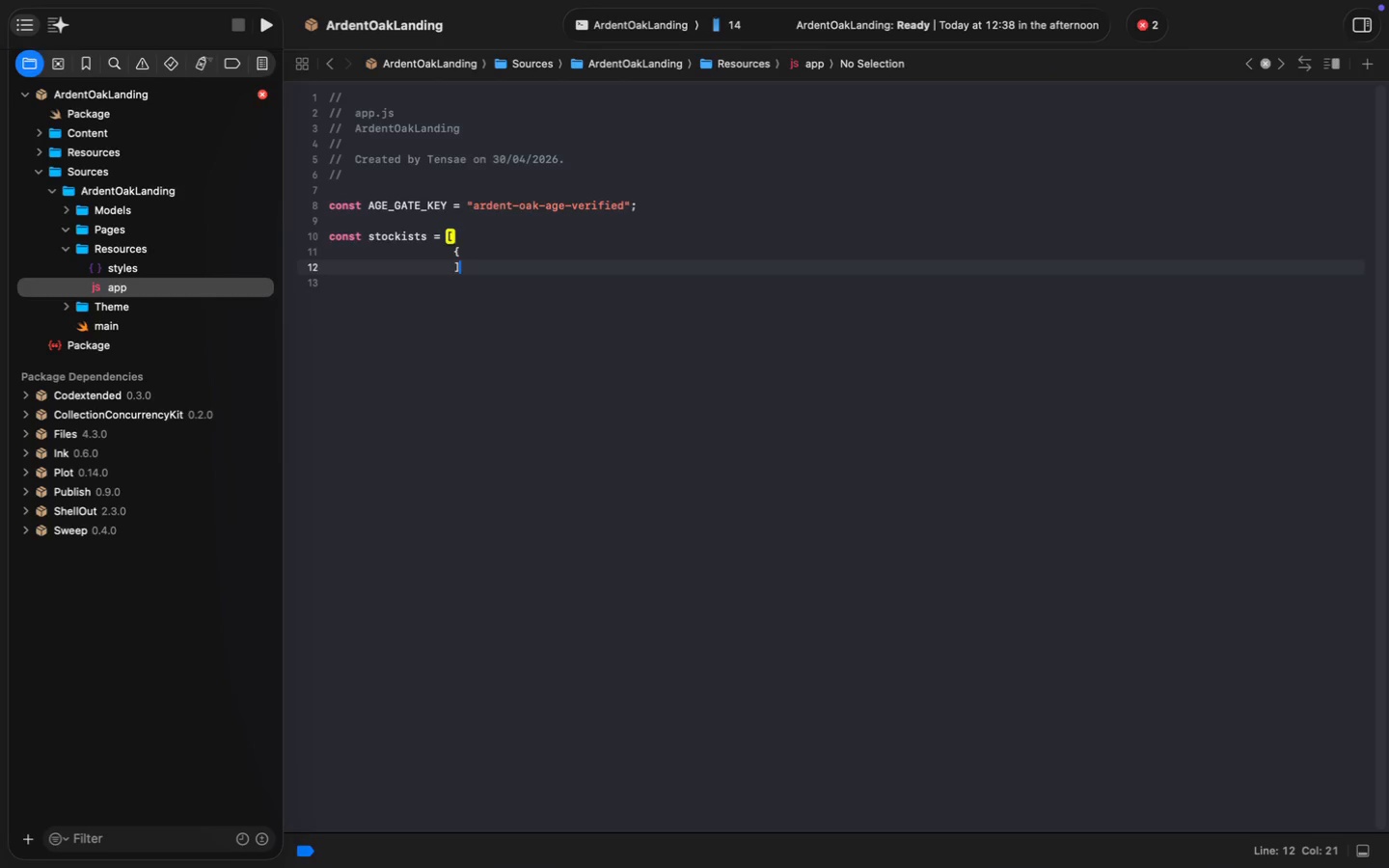 
key(ArrowLeft)
 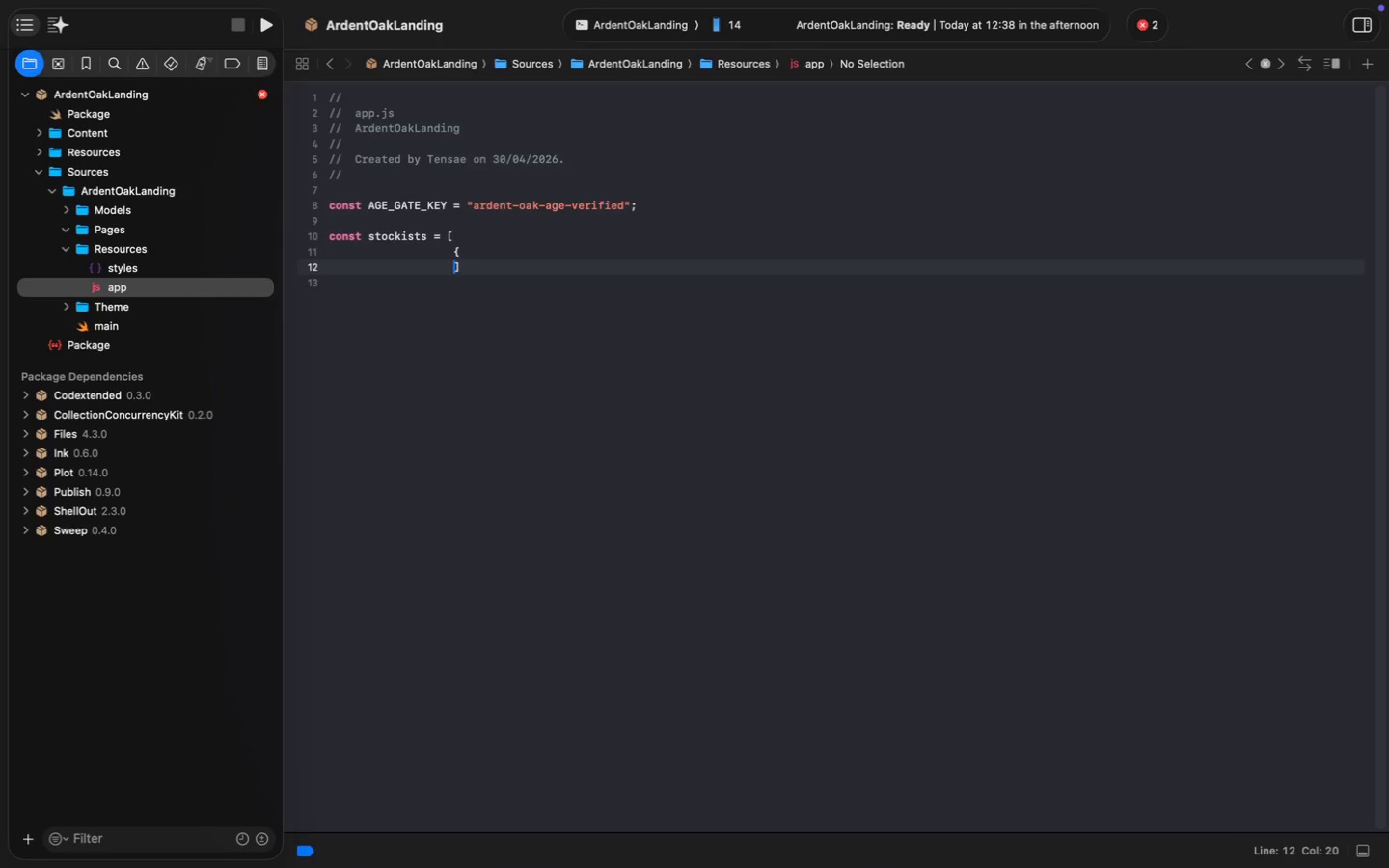 
key(Meta+ArrowLeft)
 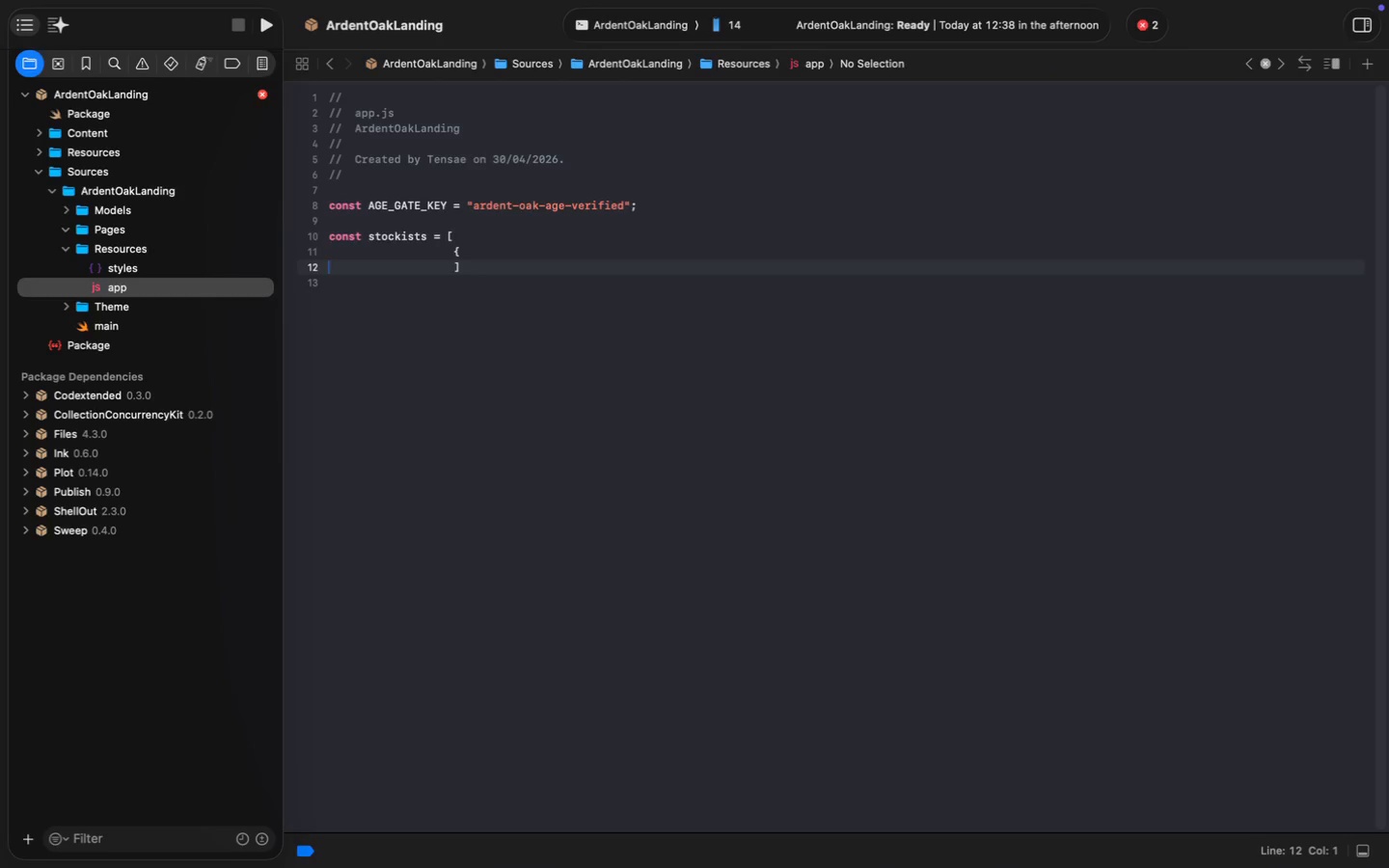 
key(Meta+Shift+ArrowRight)
 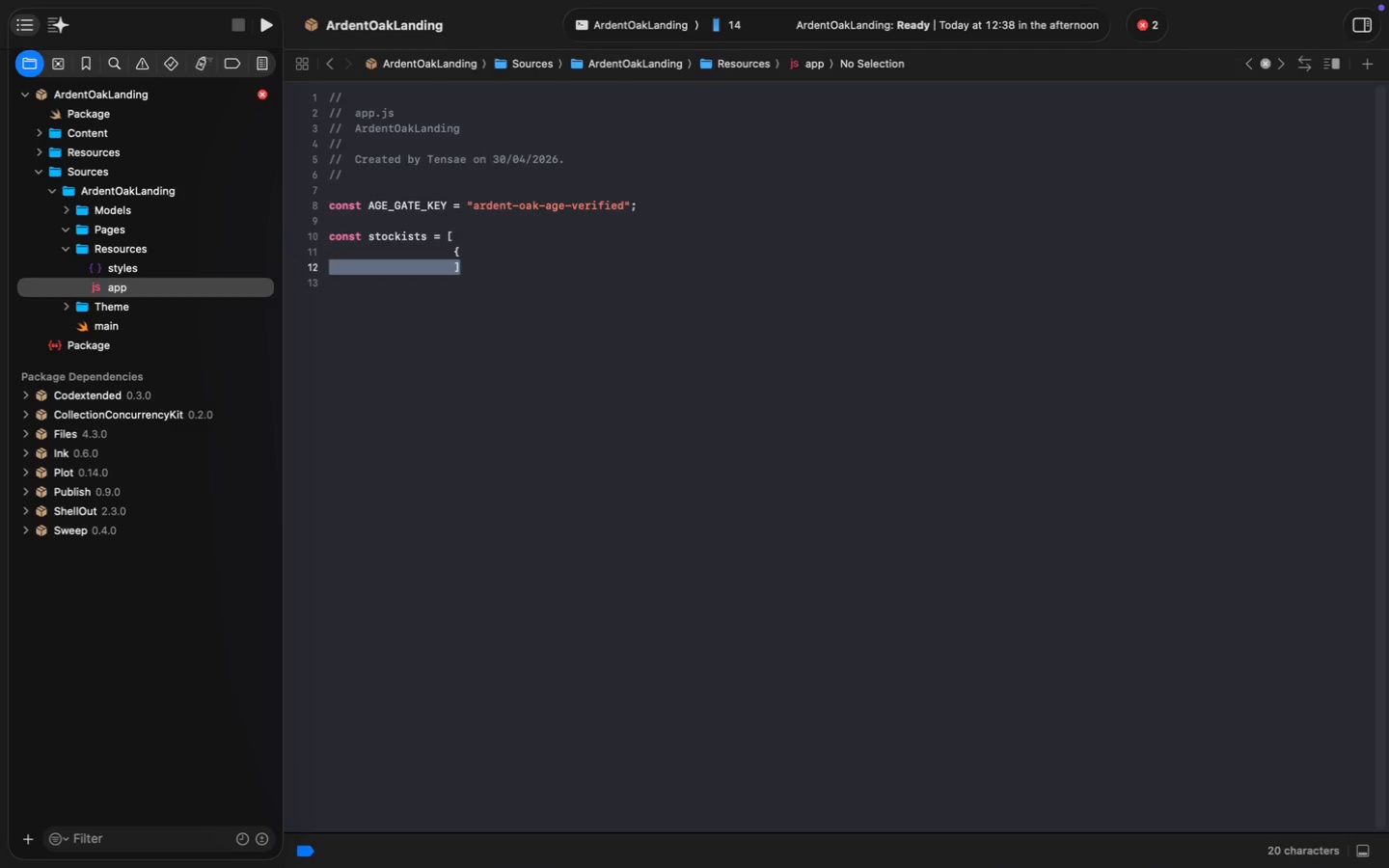 
key(Backspace)
 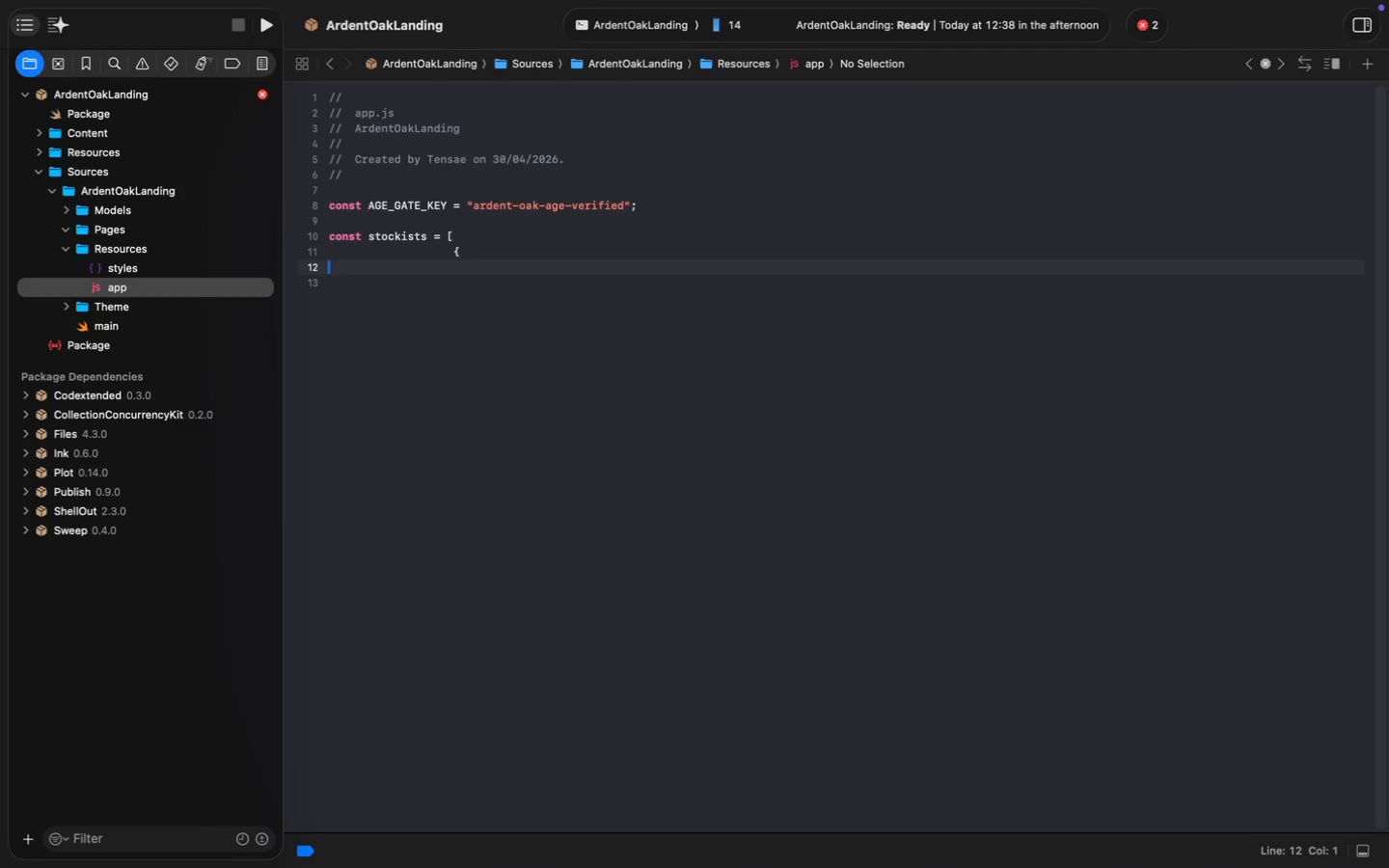 
key(BracketRight)
 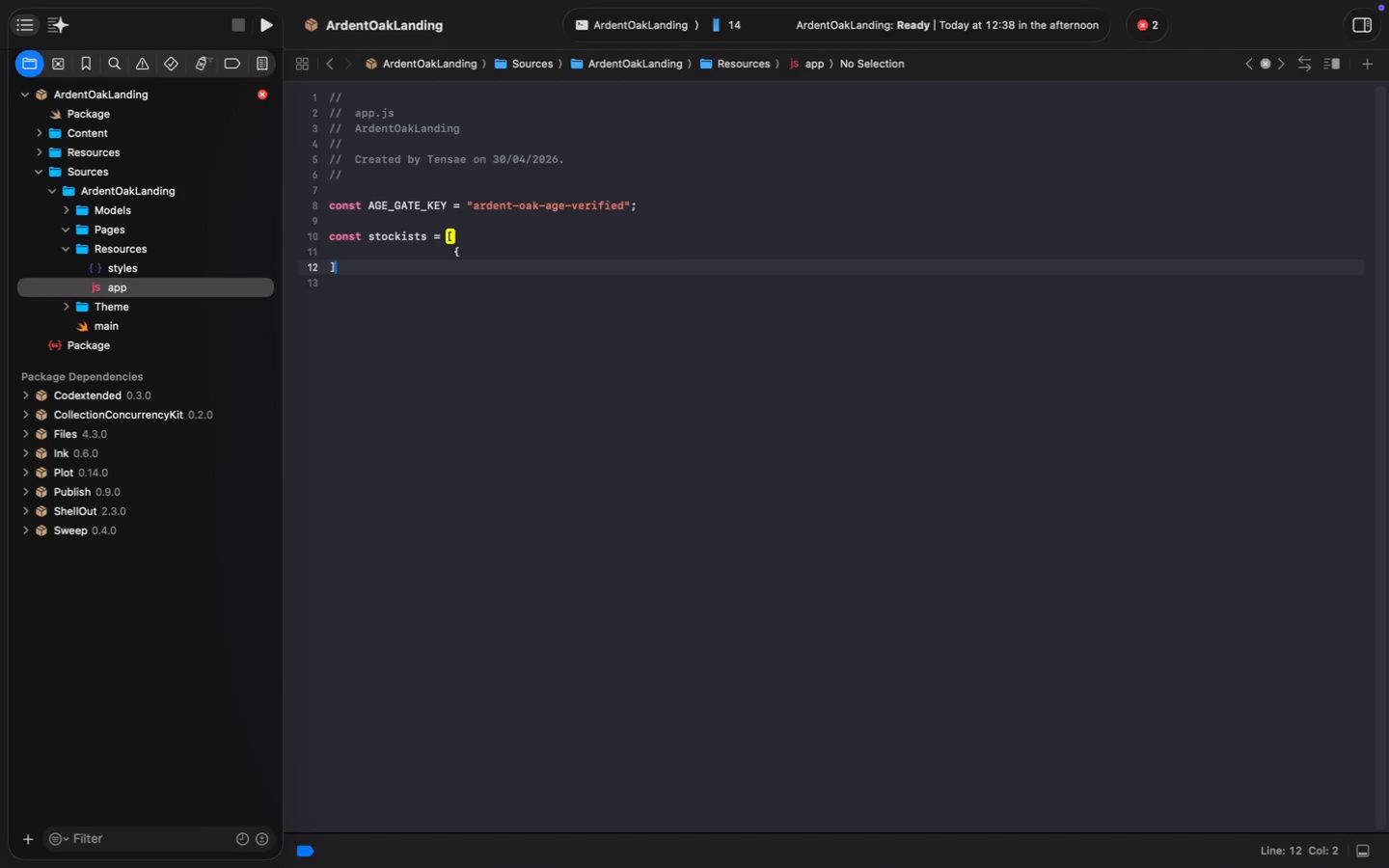 
key(ArrowUp)
 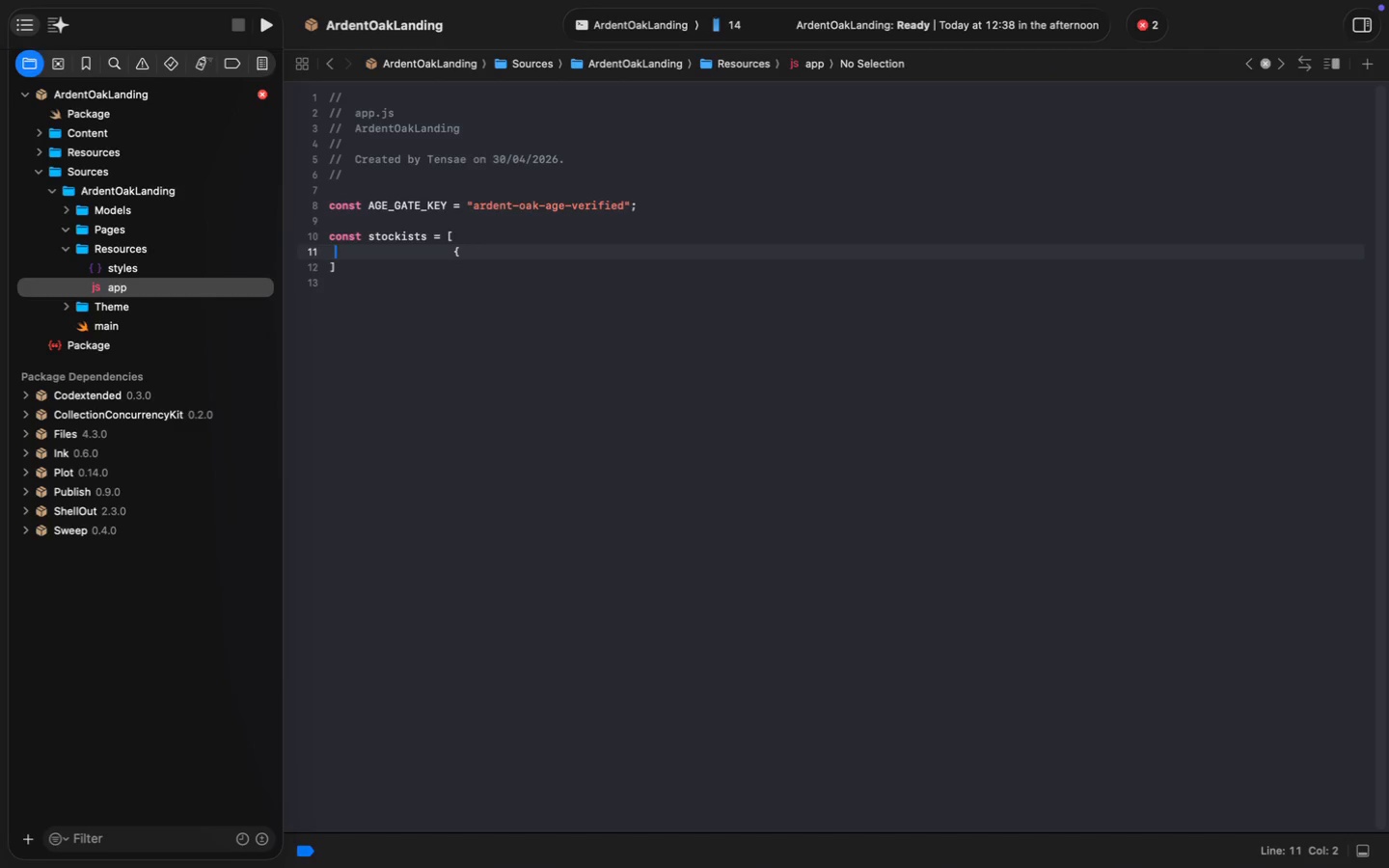 
key(Meta+Shift+MetaRight)
 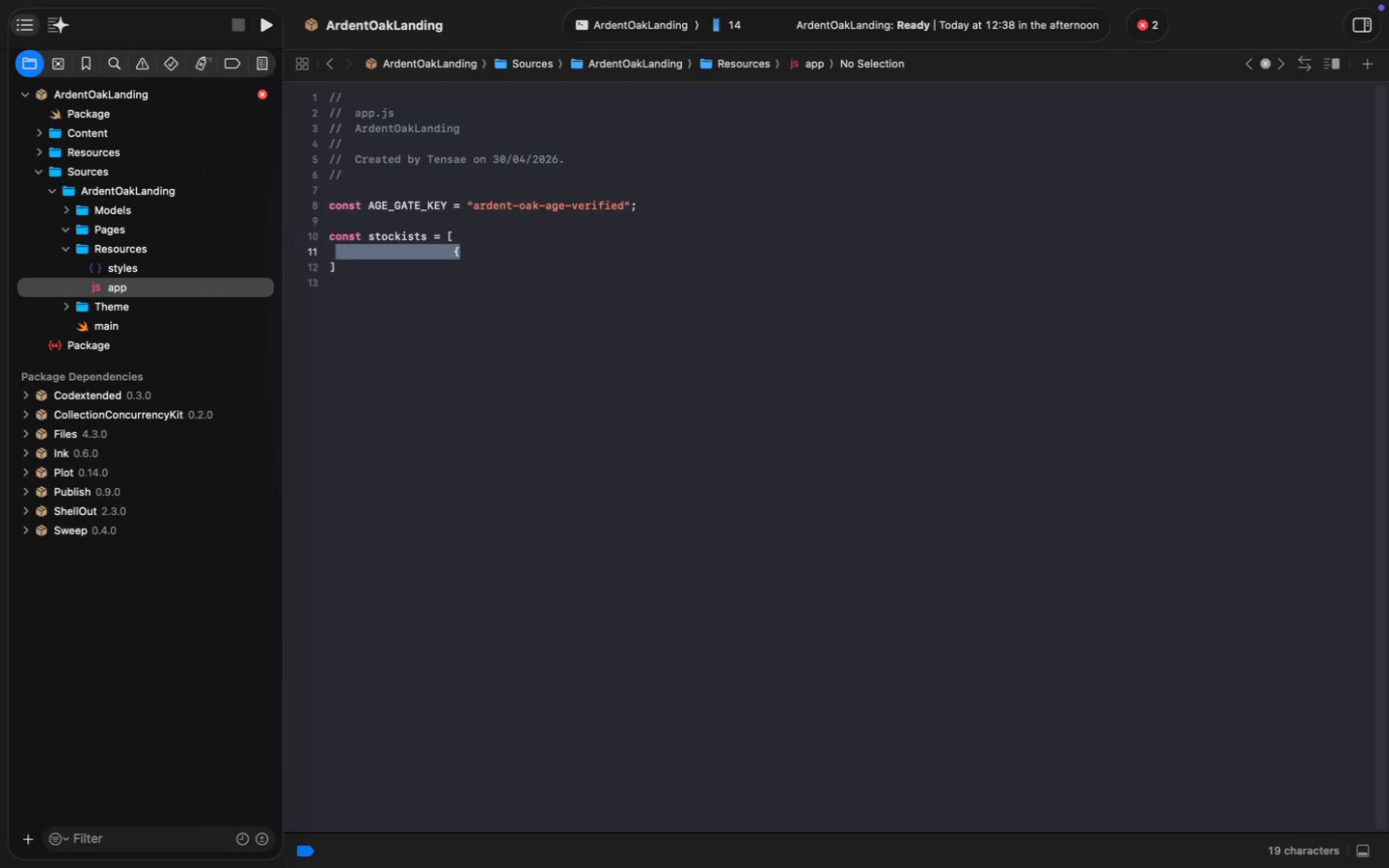 
key(Meta+Shift+ArrowRight)
 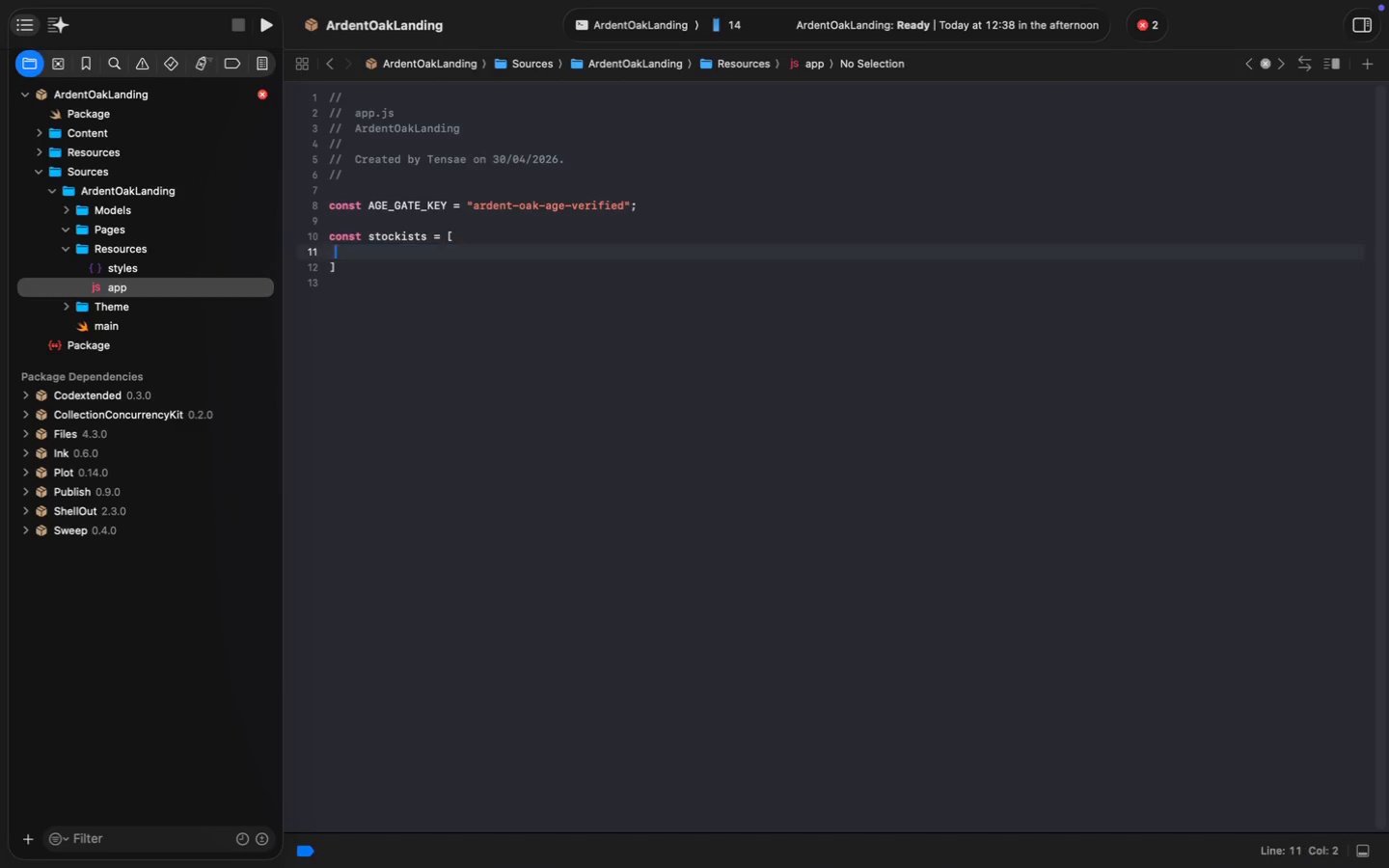 
key(Backspace)
 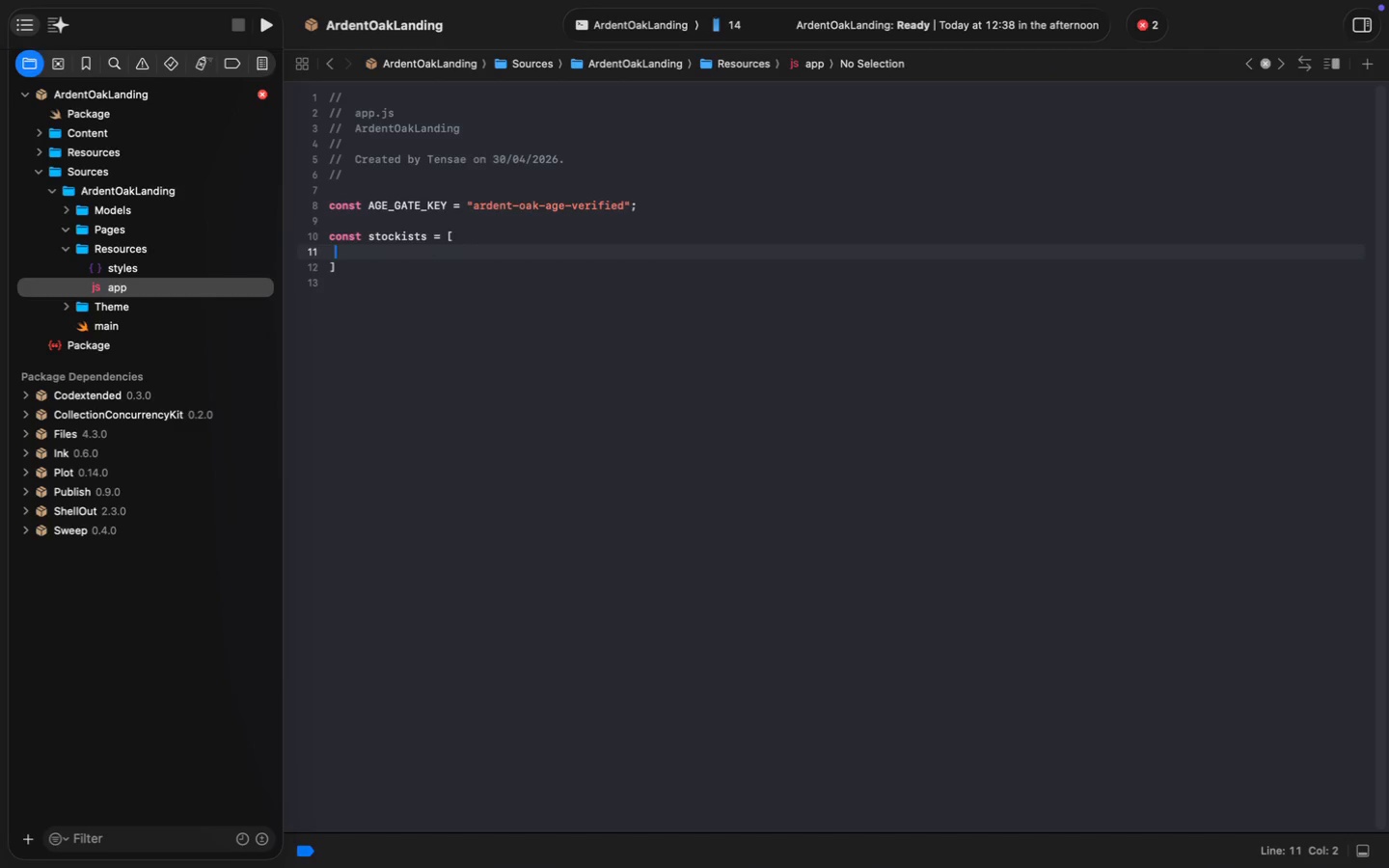 
key(Backspace)
 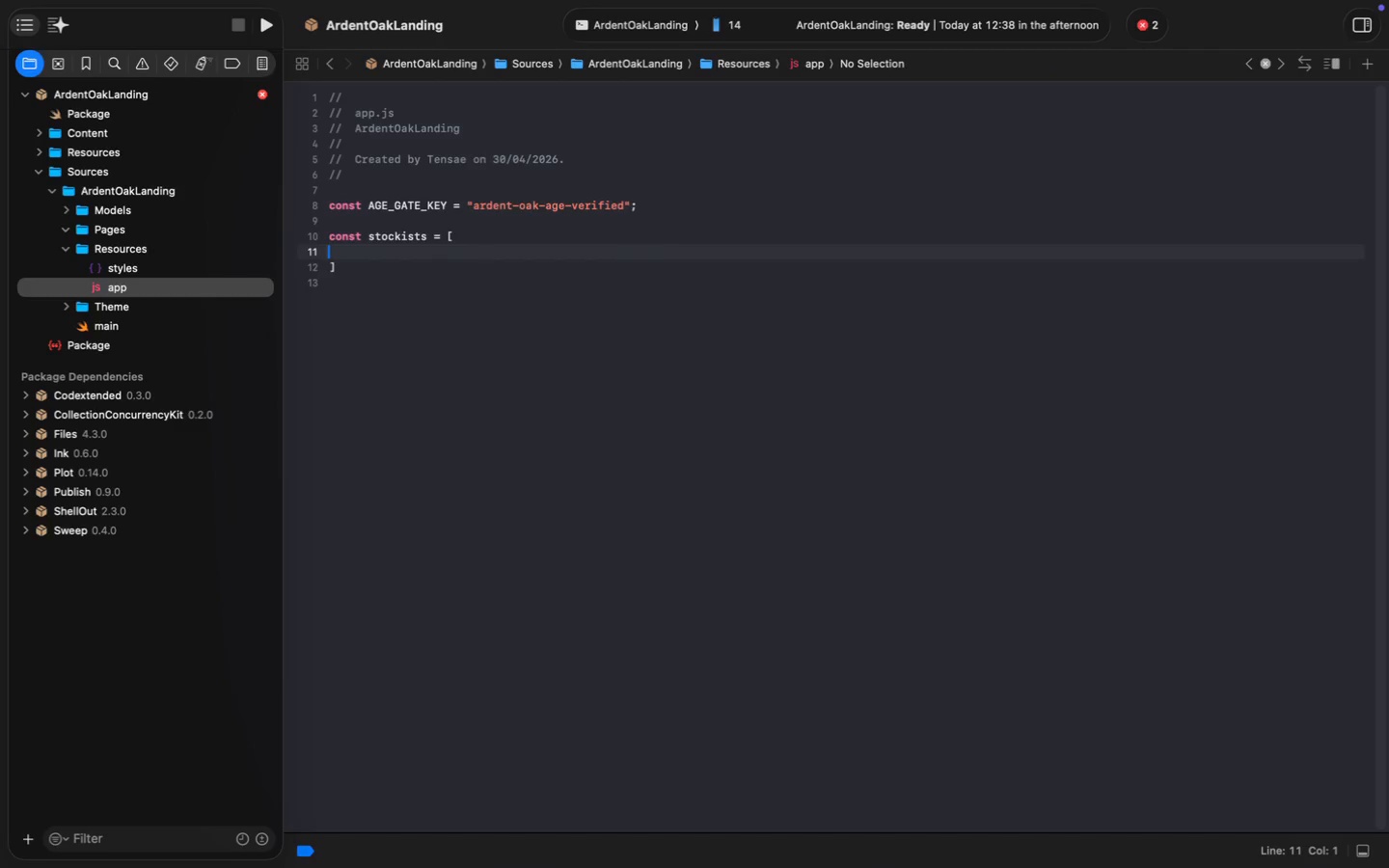 
key(Backspace)
 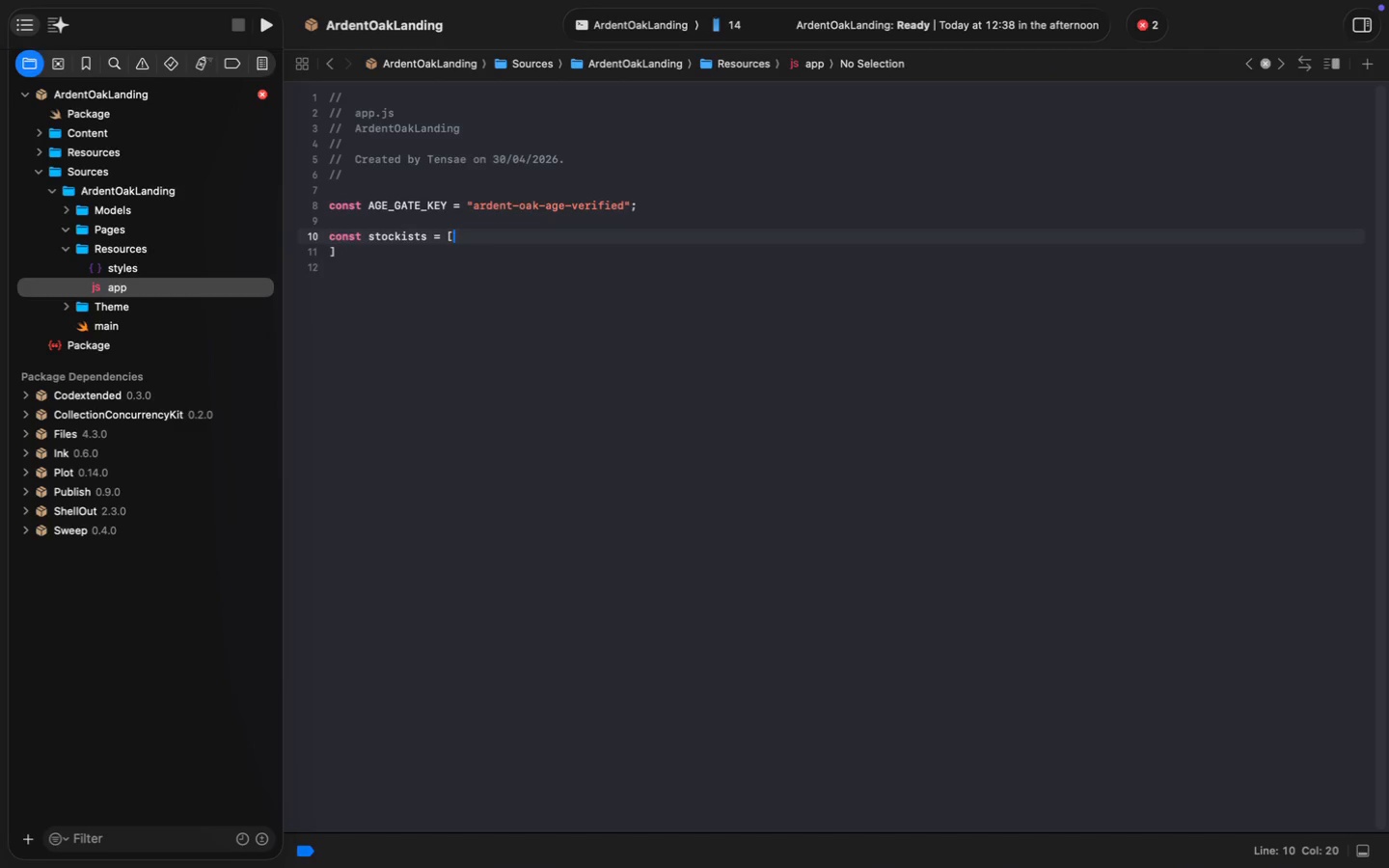 
key(Enter)
 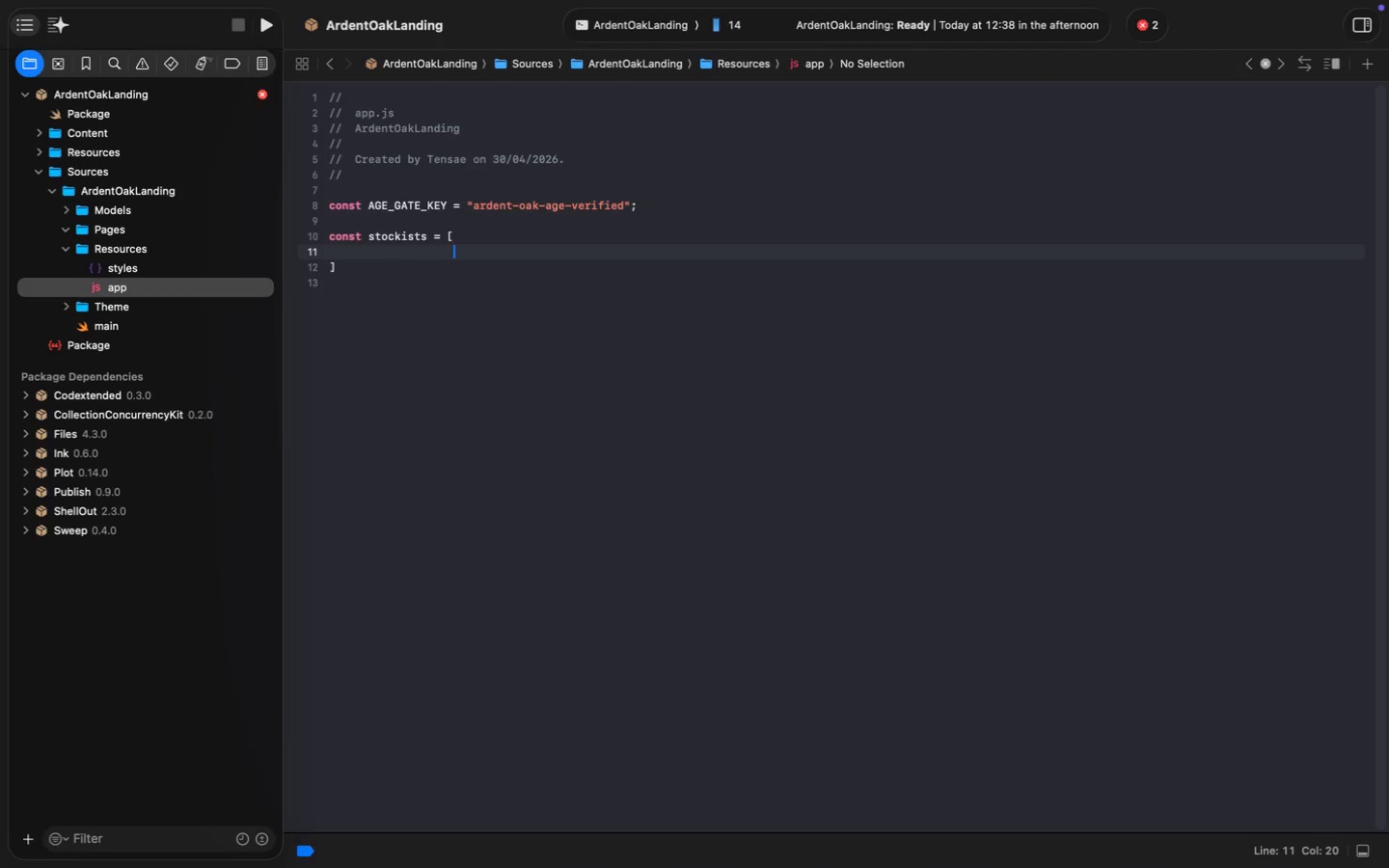 
key(Backspace)
 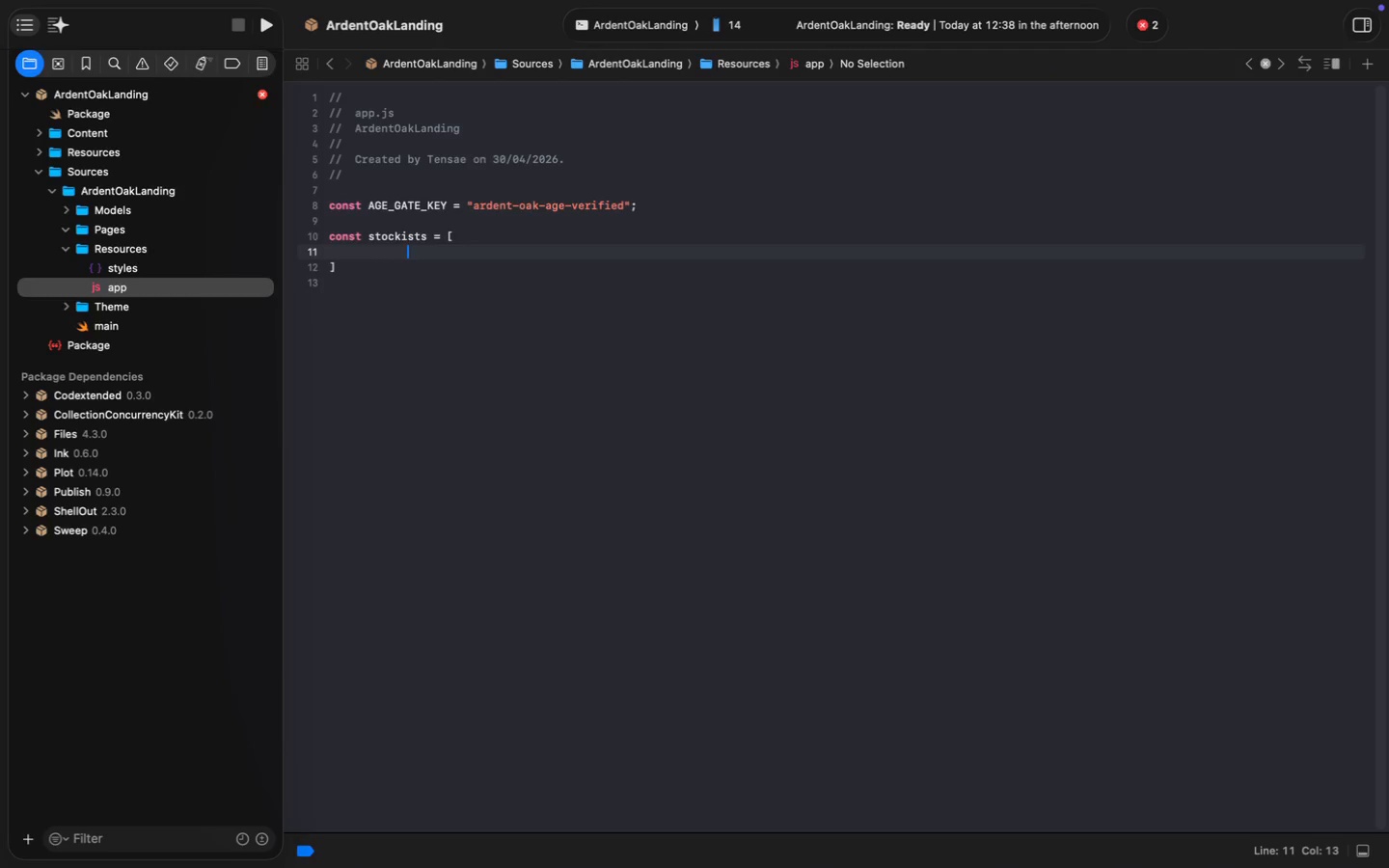 
key(Backspace)
 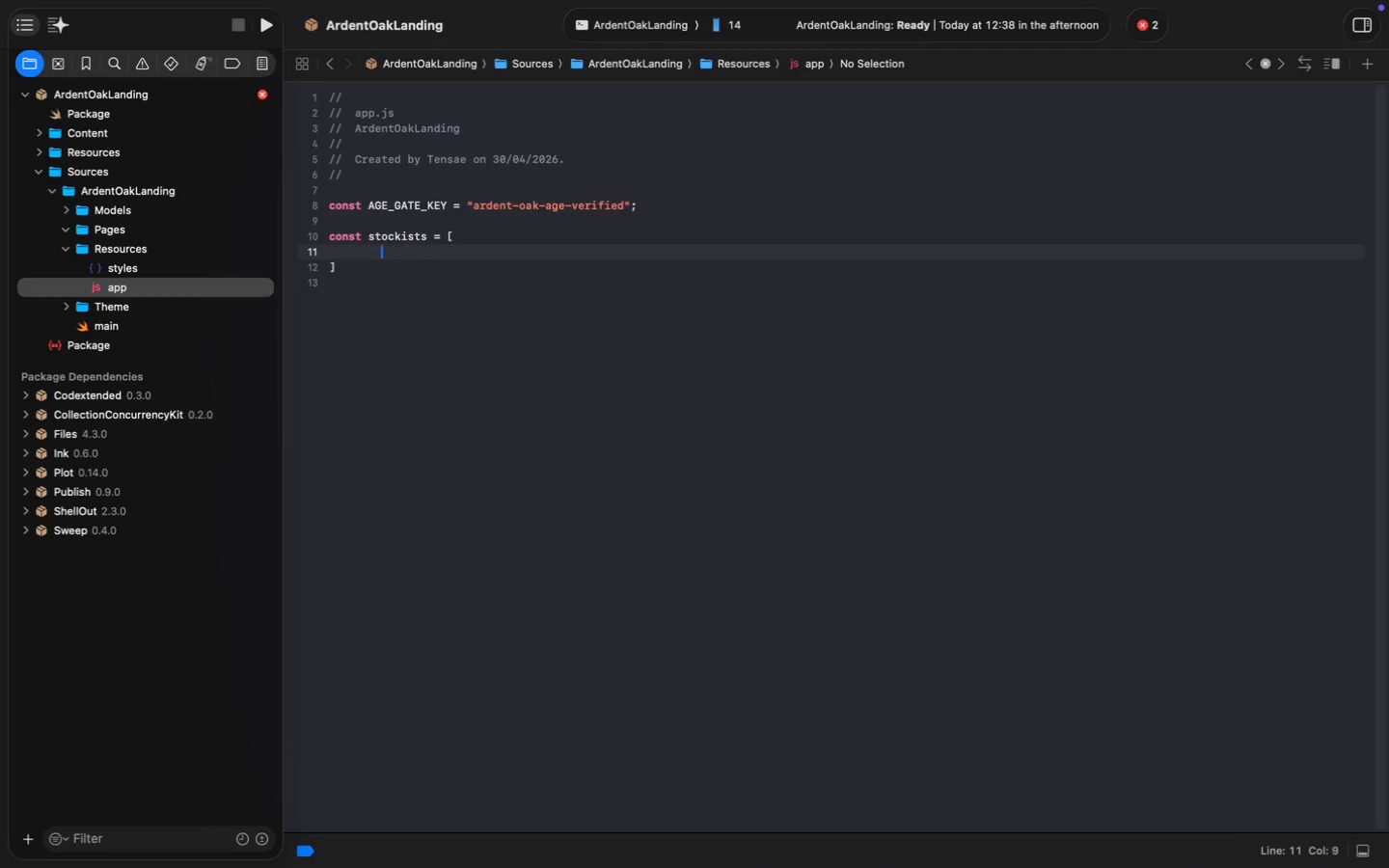 
key(Backspace)
 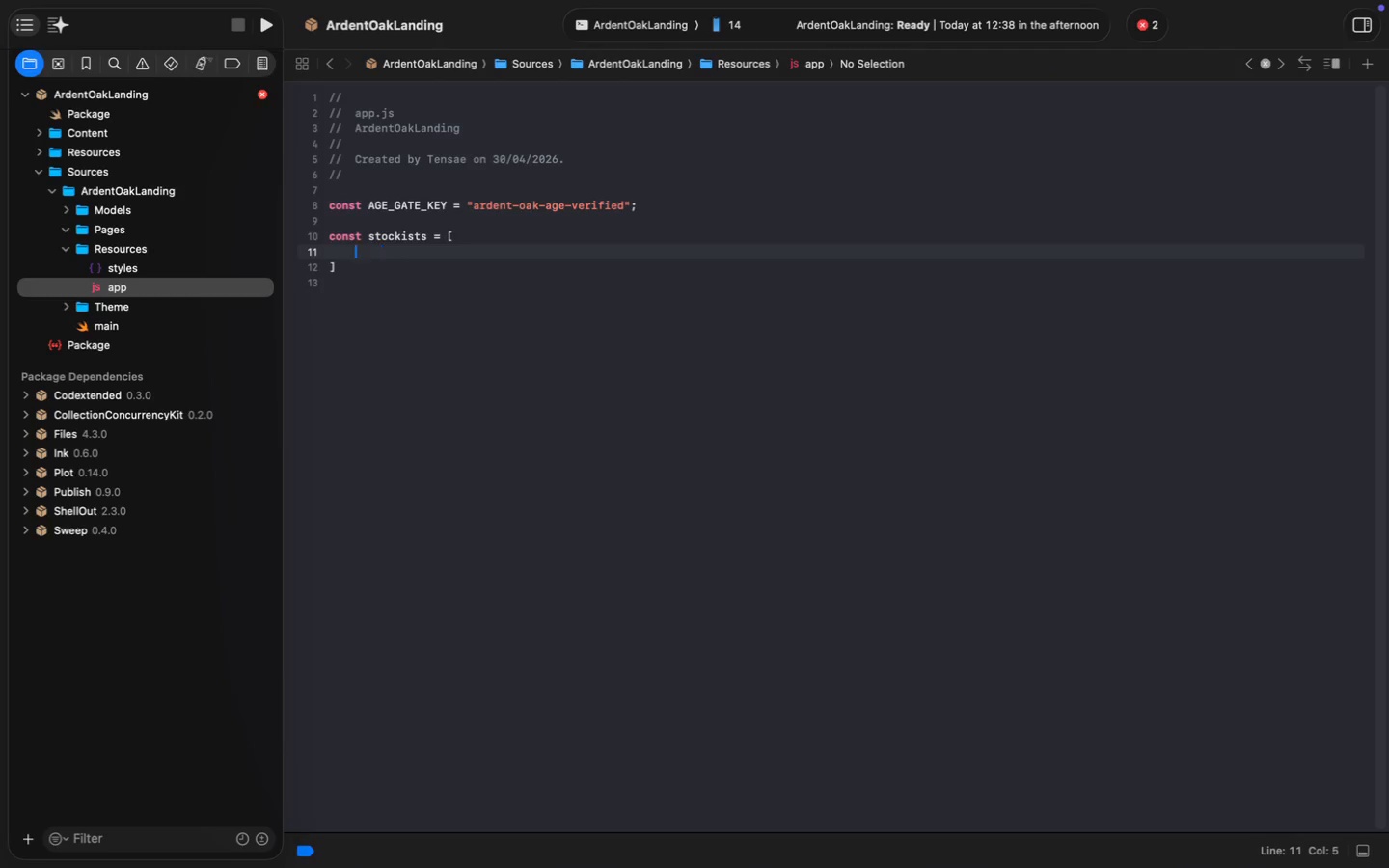 
key(Backspace)
 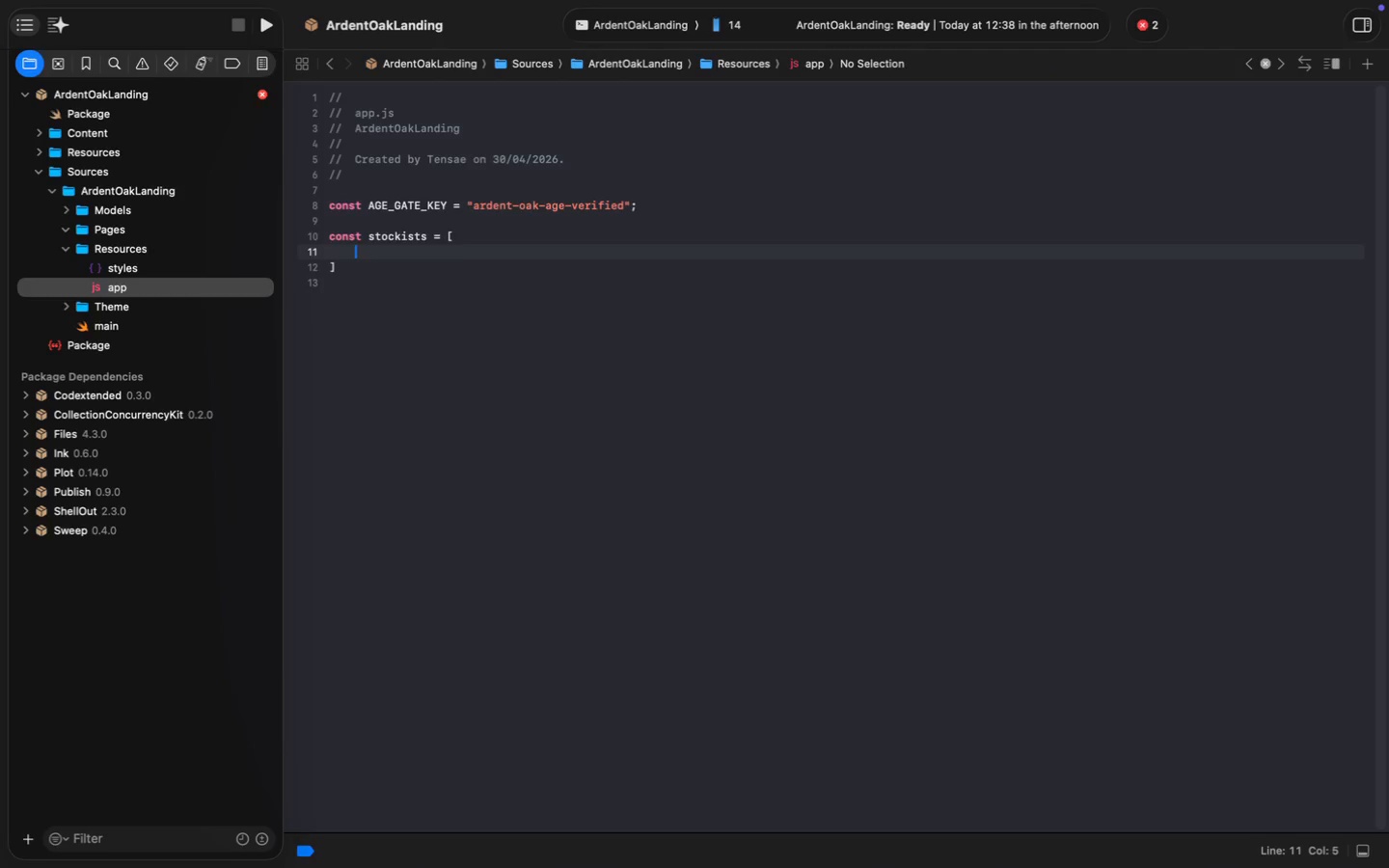 
key(Shift+BracketLeft)
 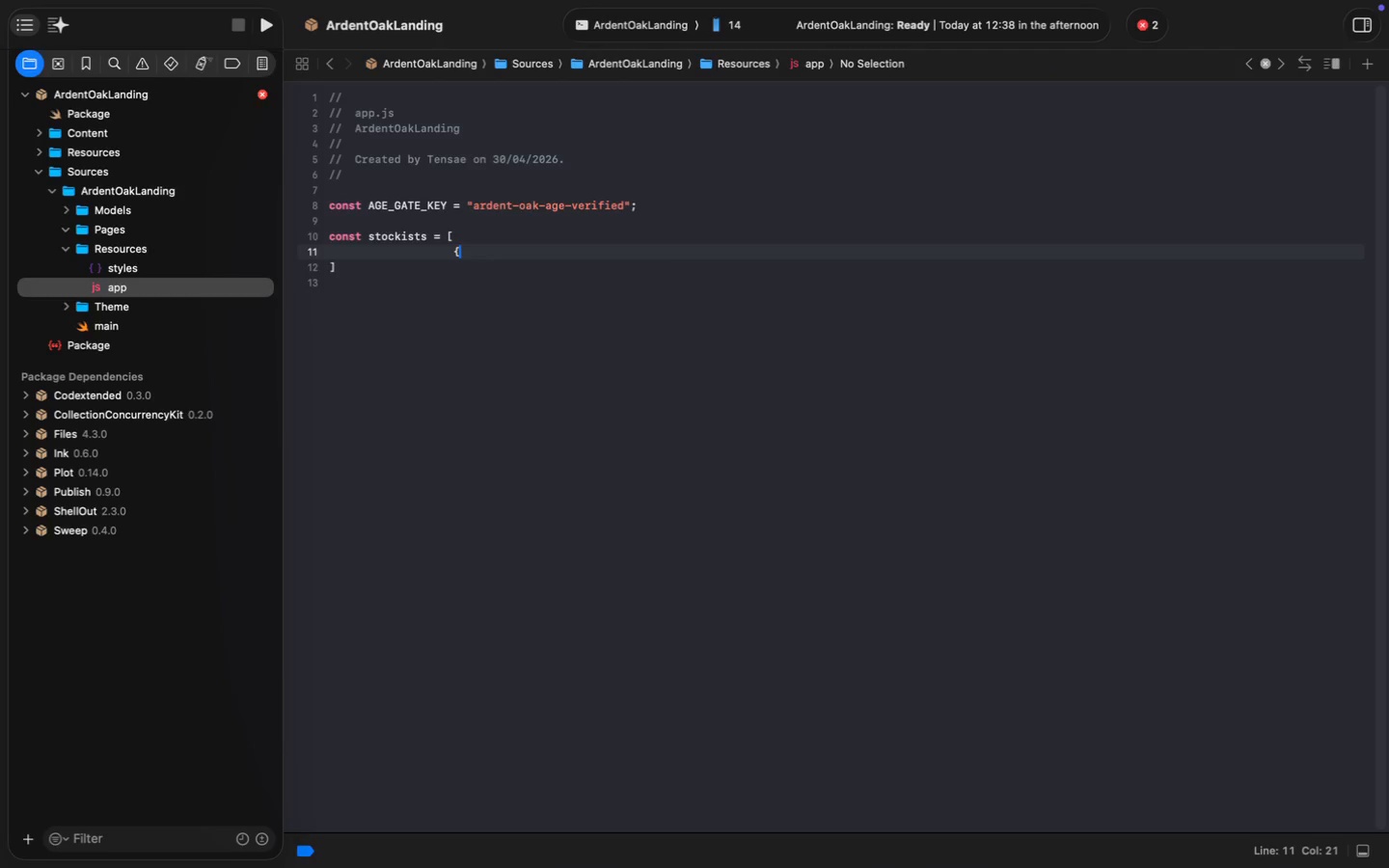 
key(Enter)